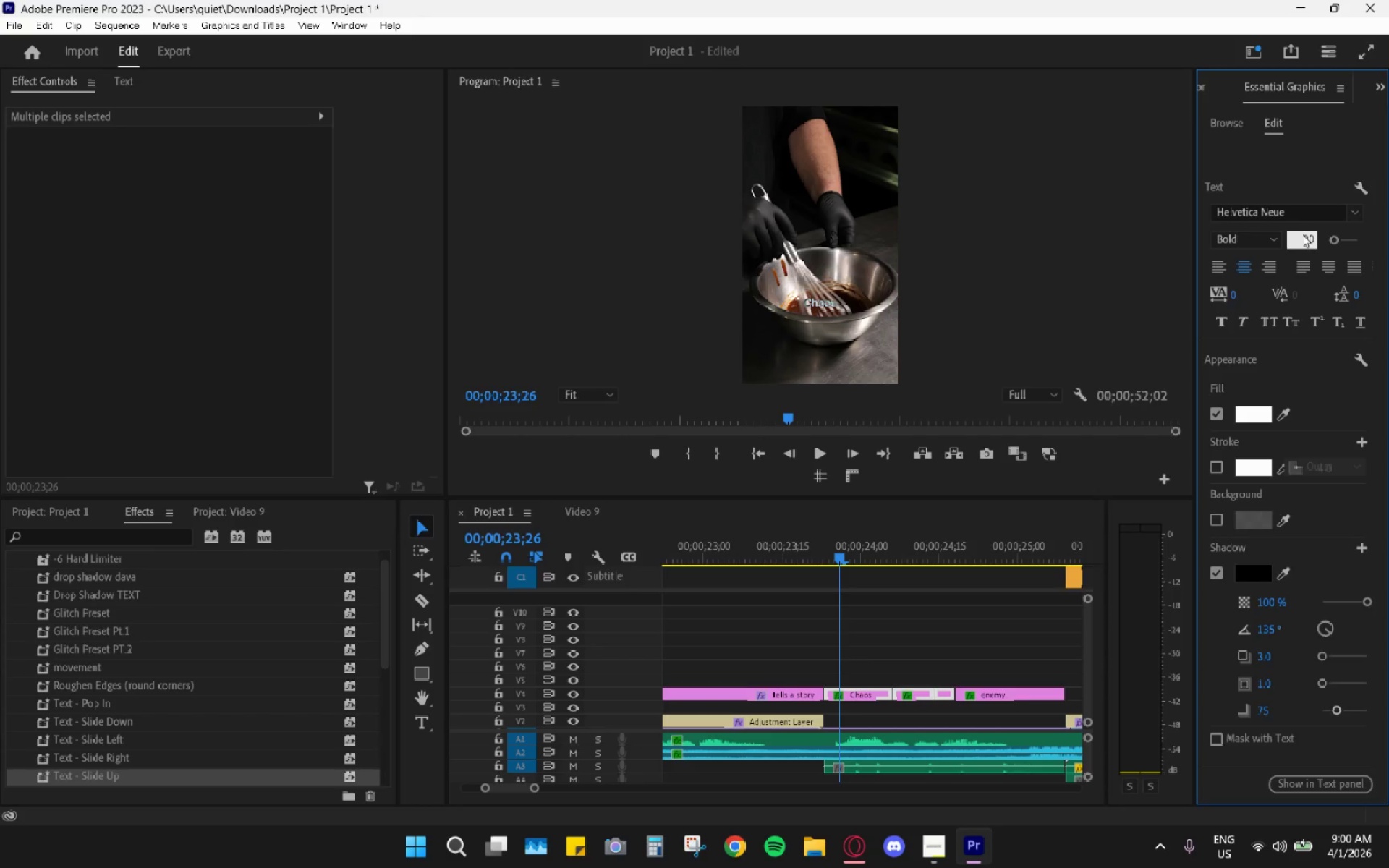 
key(Enter)
 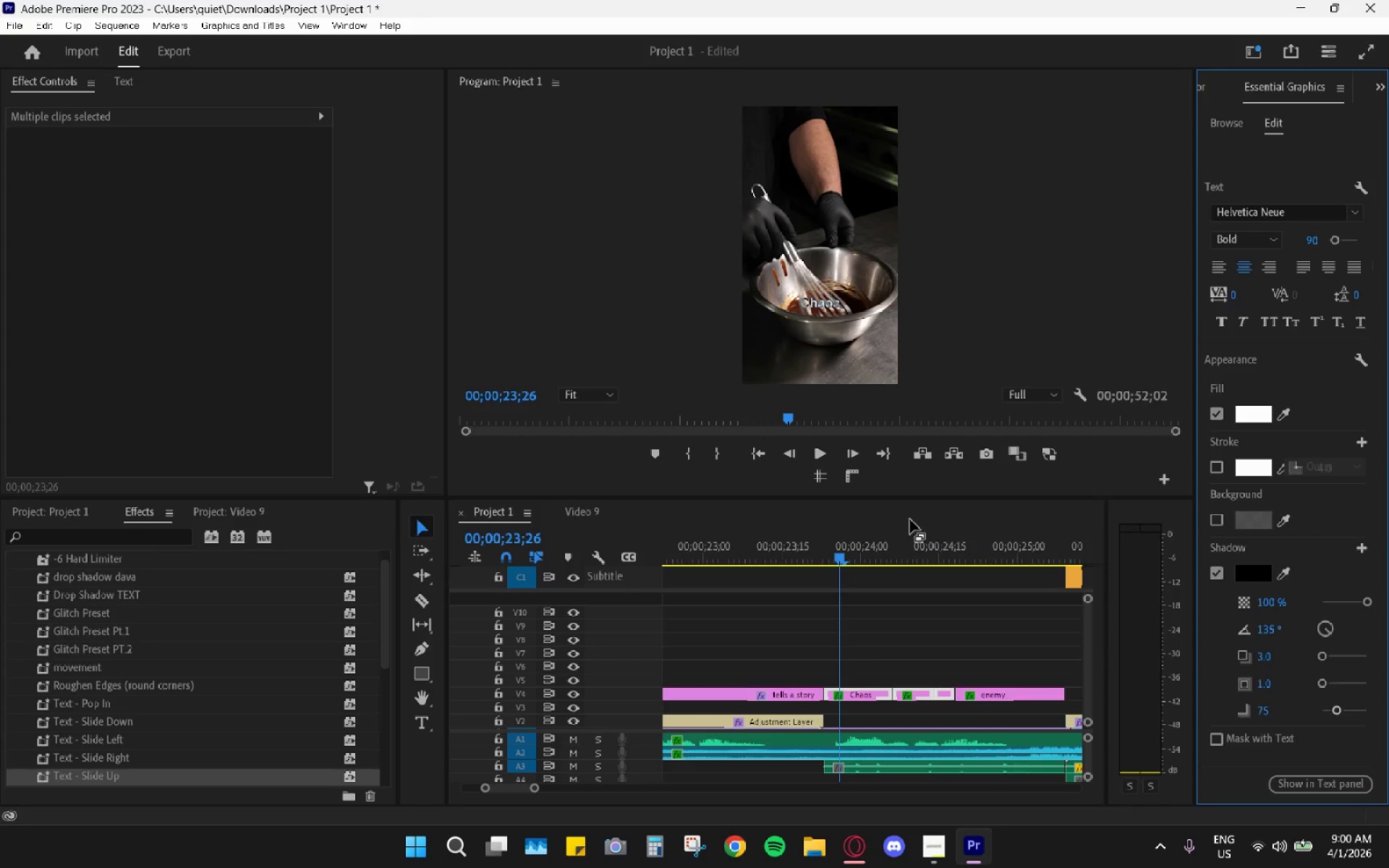 
left_click_drag(start_coordinate=[828, 550], to_coordinate=[823, 551])
 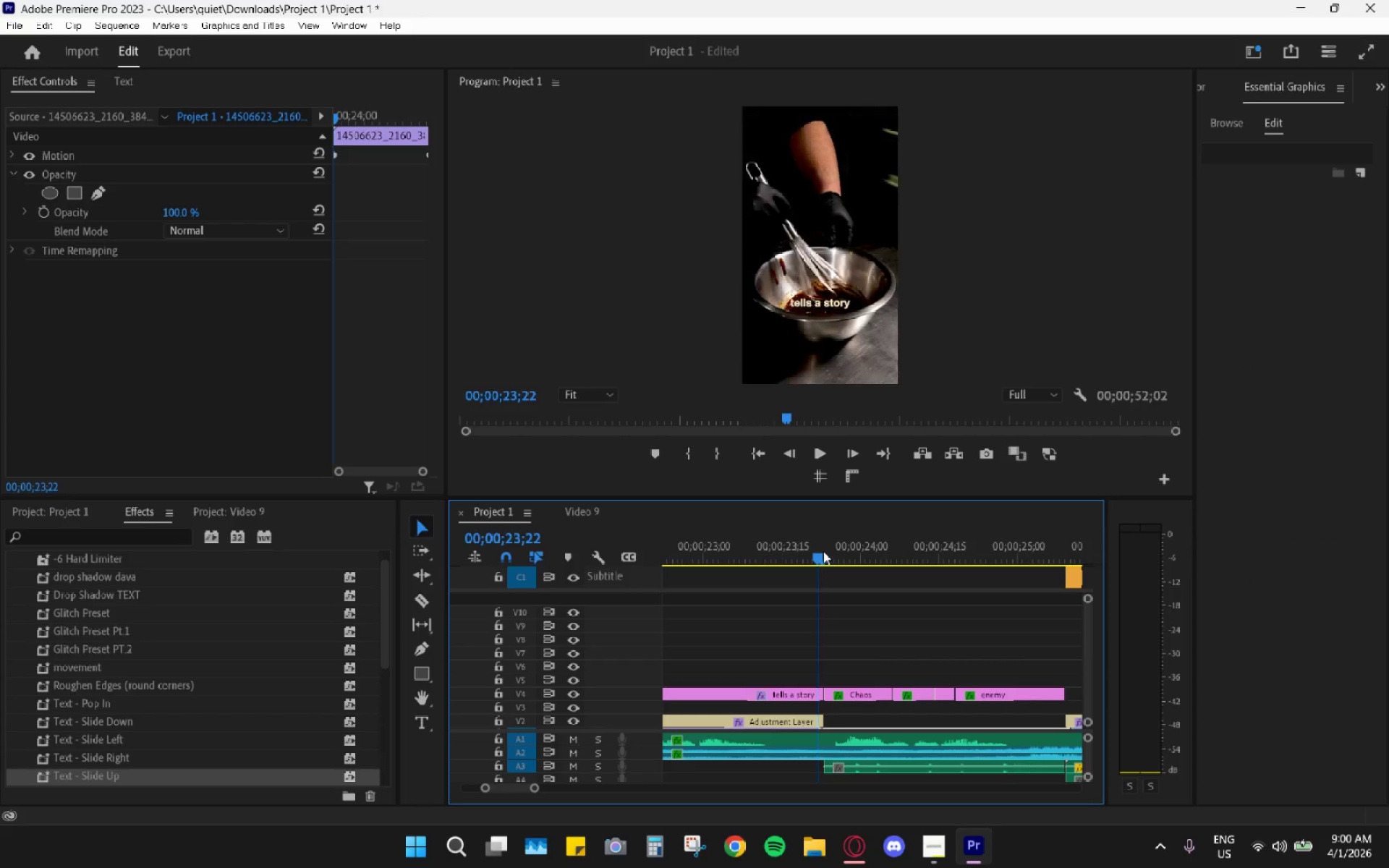 
key(Space)
 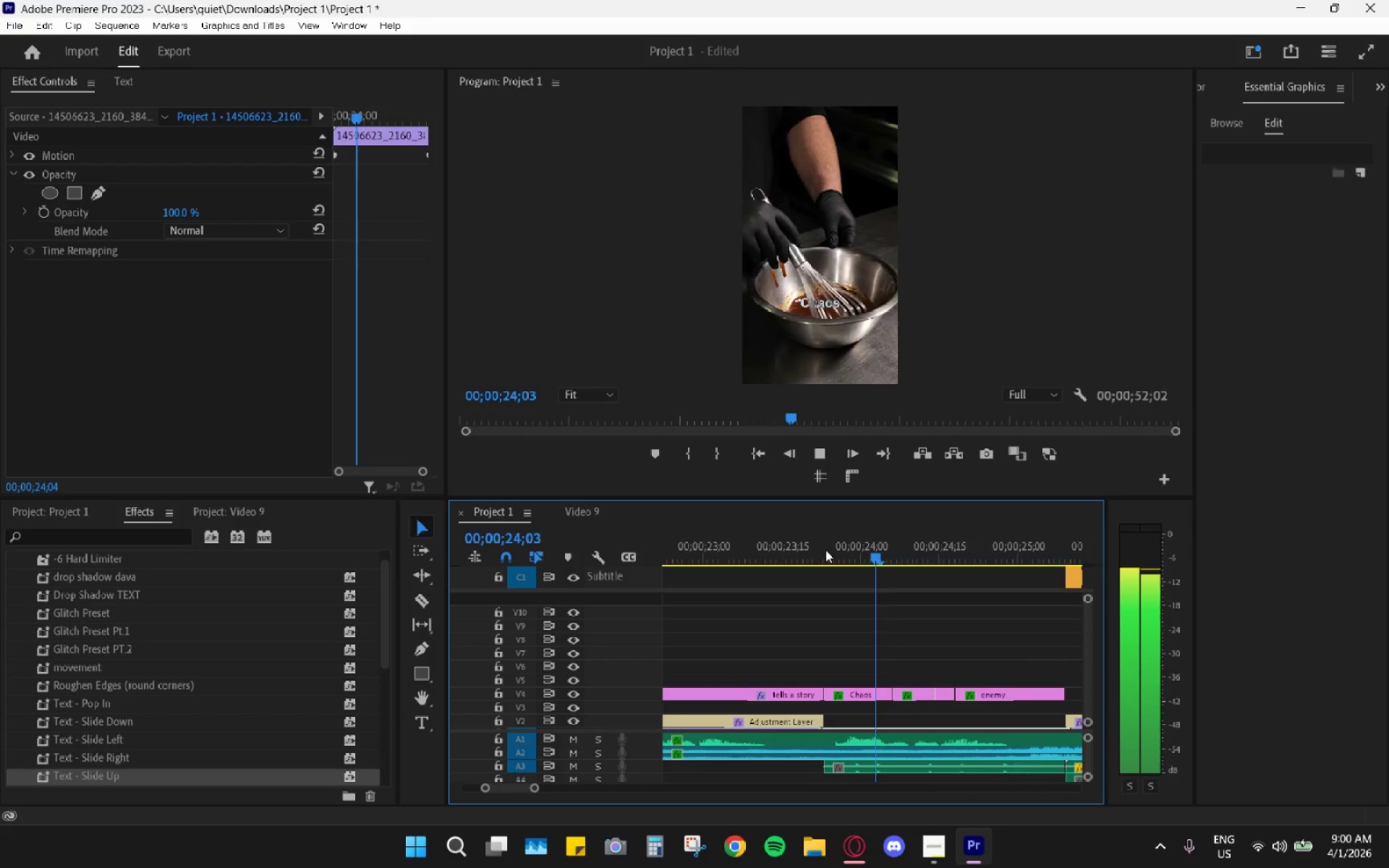 
key(Space)
 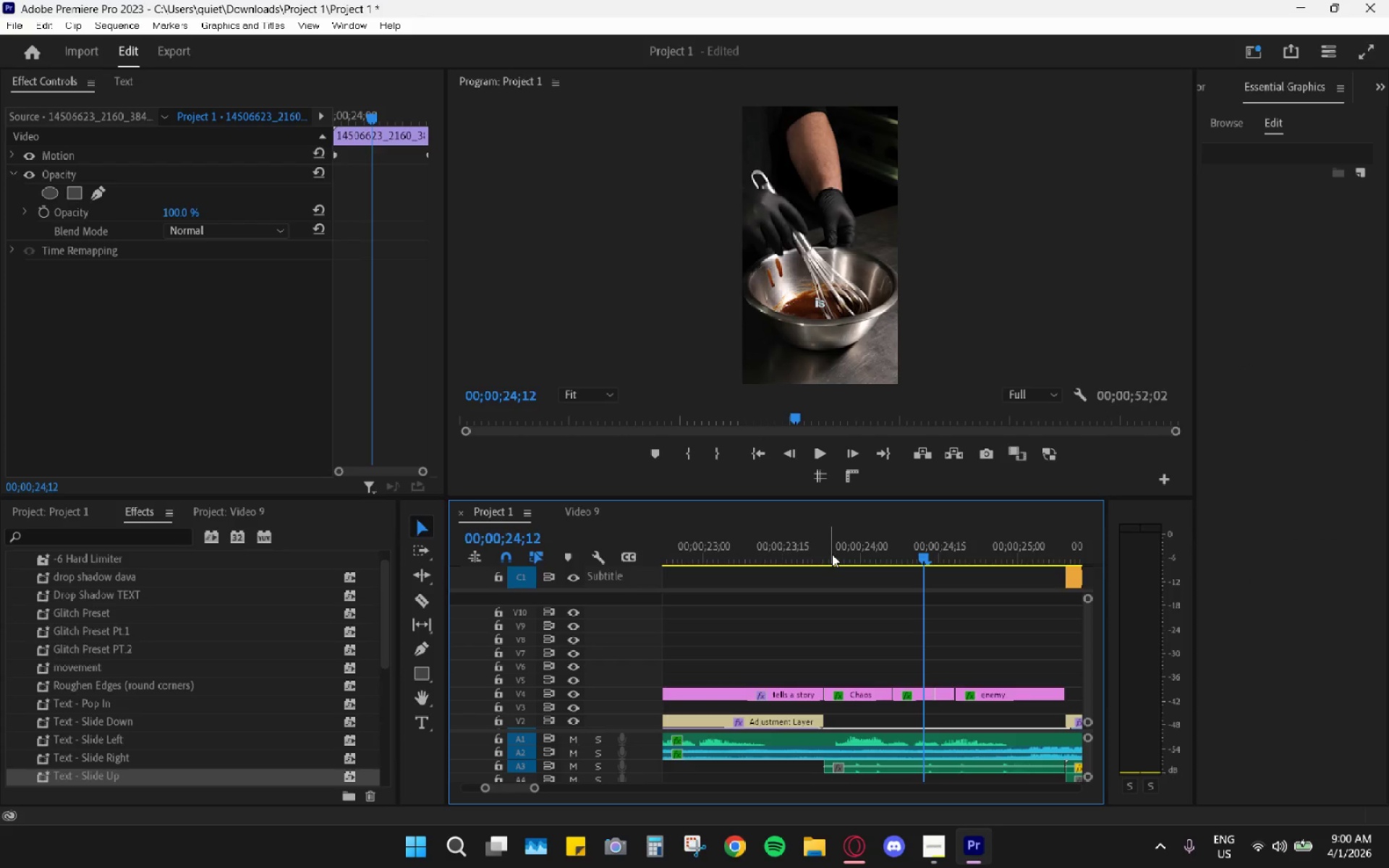 
key(Space)
 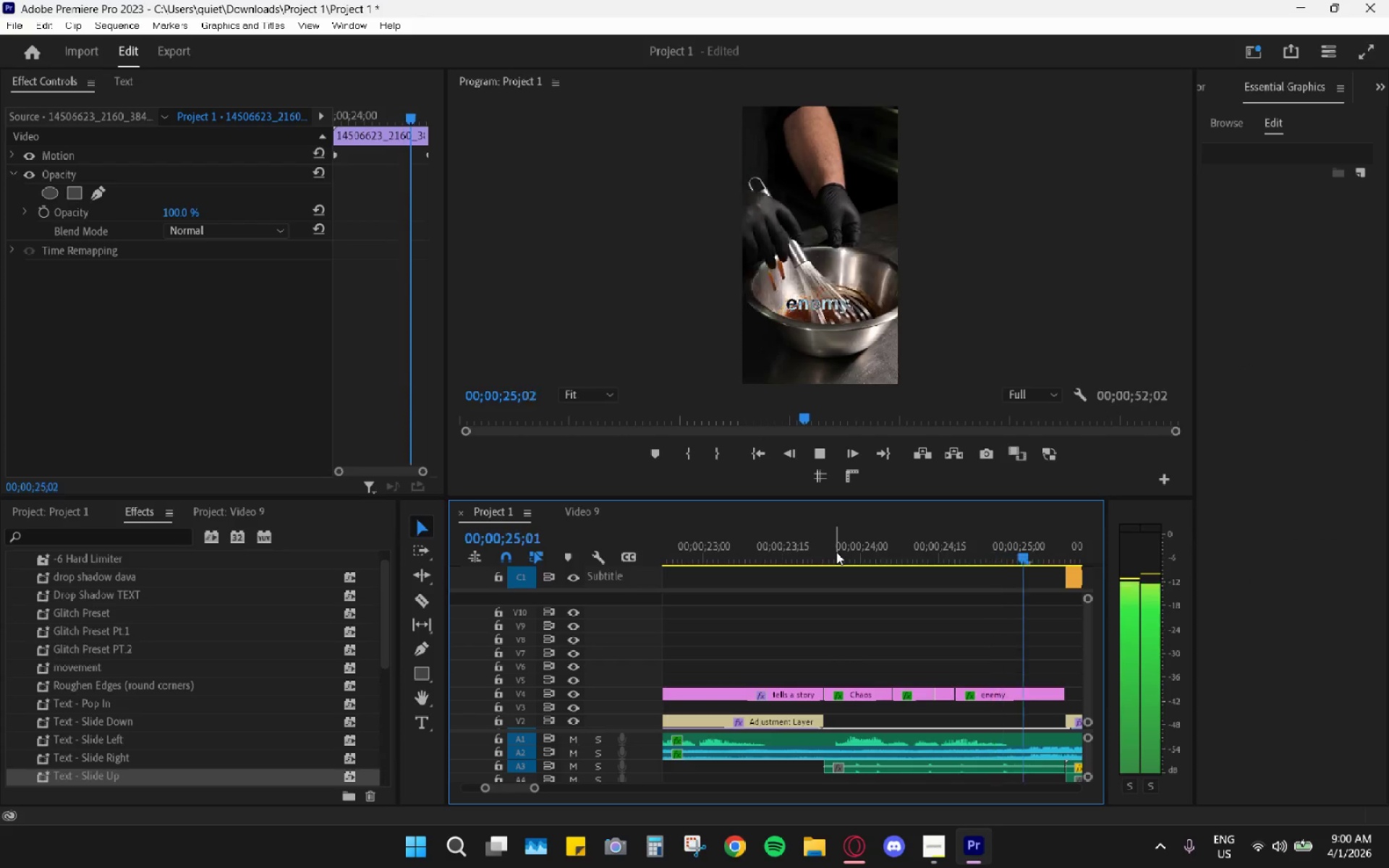 
key(Space)
 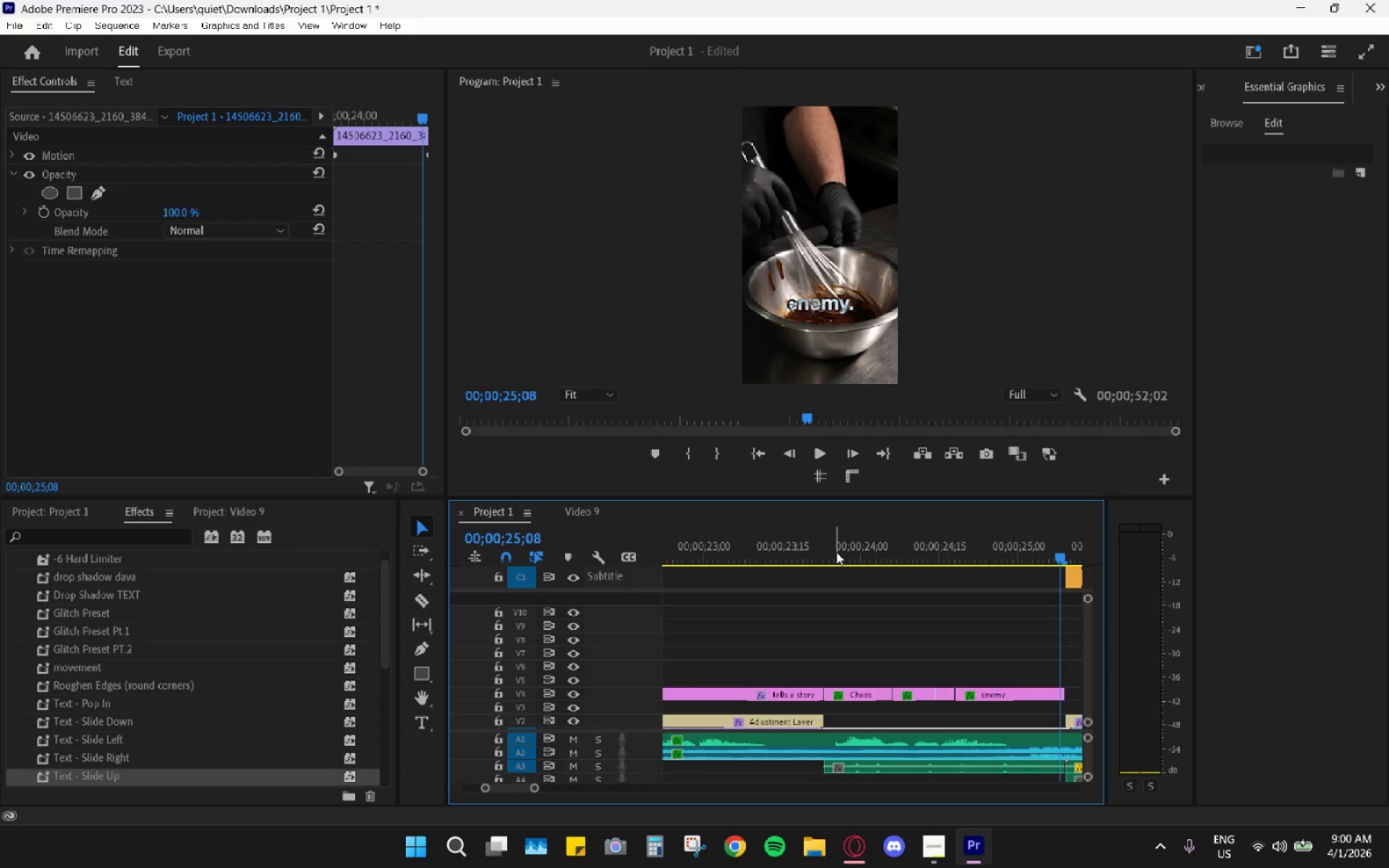 
key(Space)
 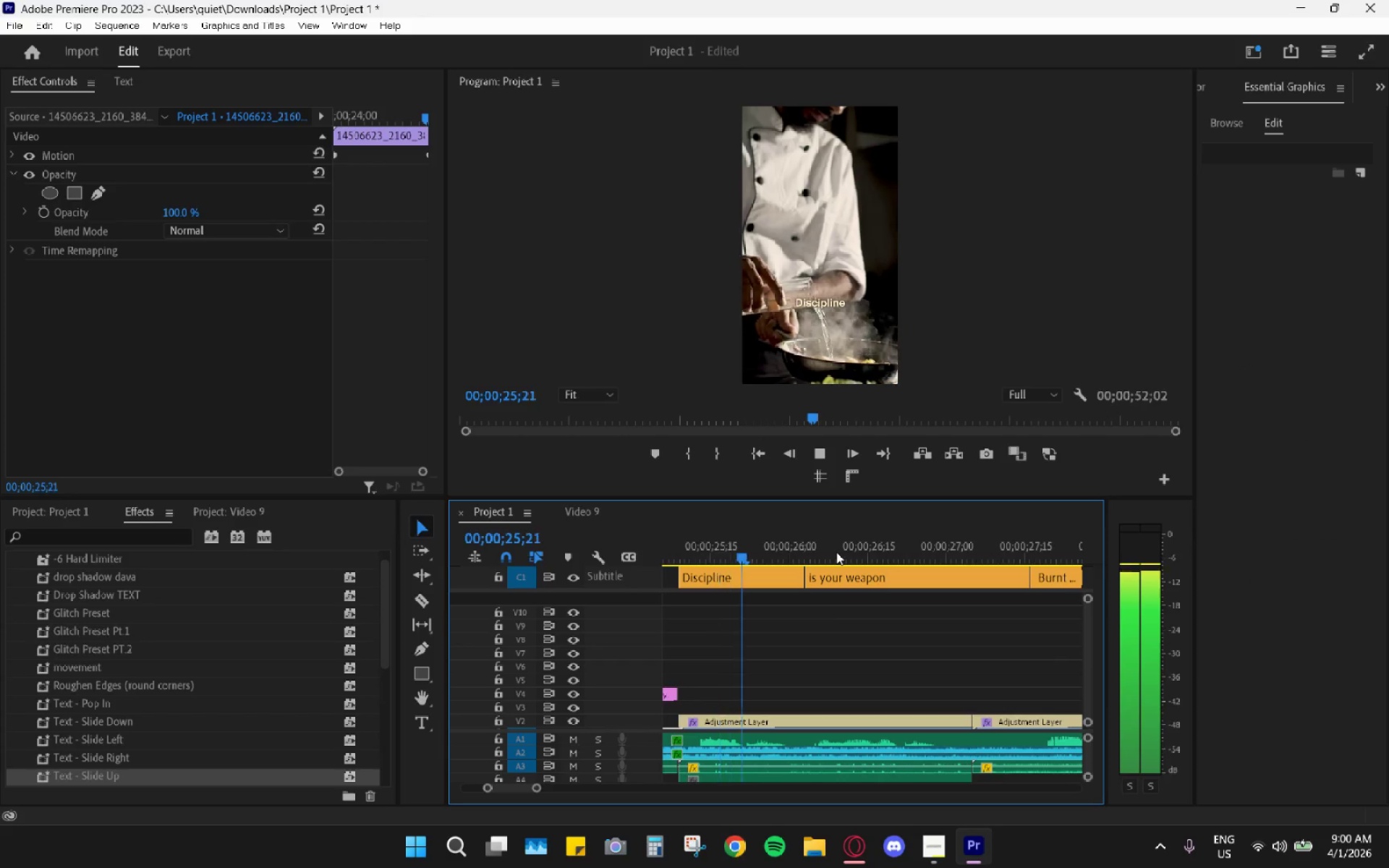 
key(Space)
 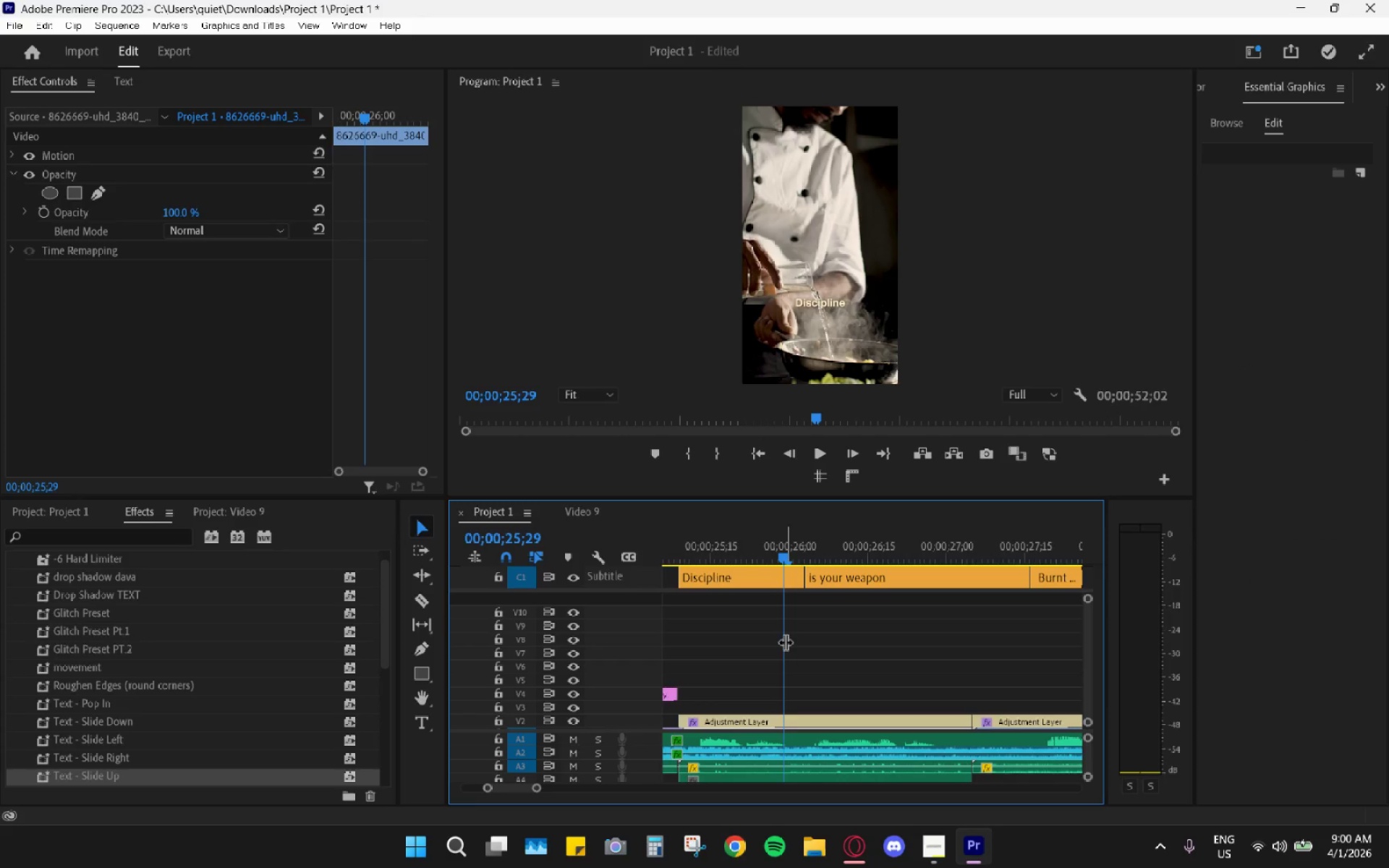 
hold_key(key=AltLeft, duration=0.56)
hold_key(key=AltLeft, duration=0.31)
scroll: coordinate [806, 671], scroll_direction: down, amount: 2.0
 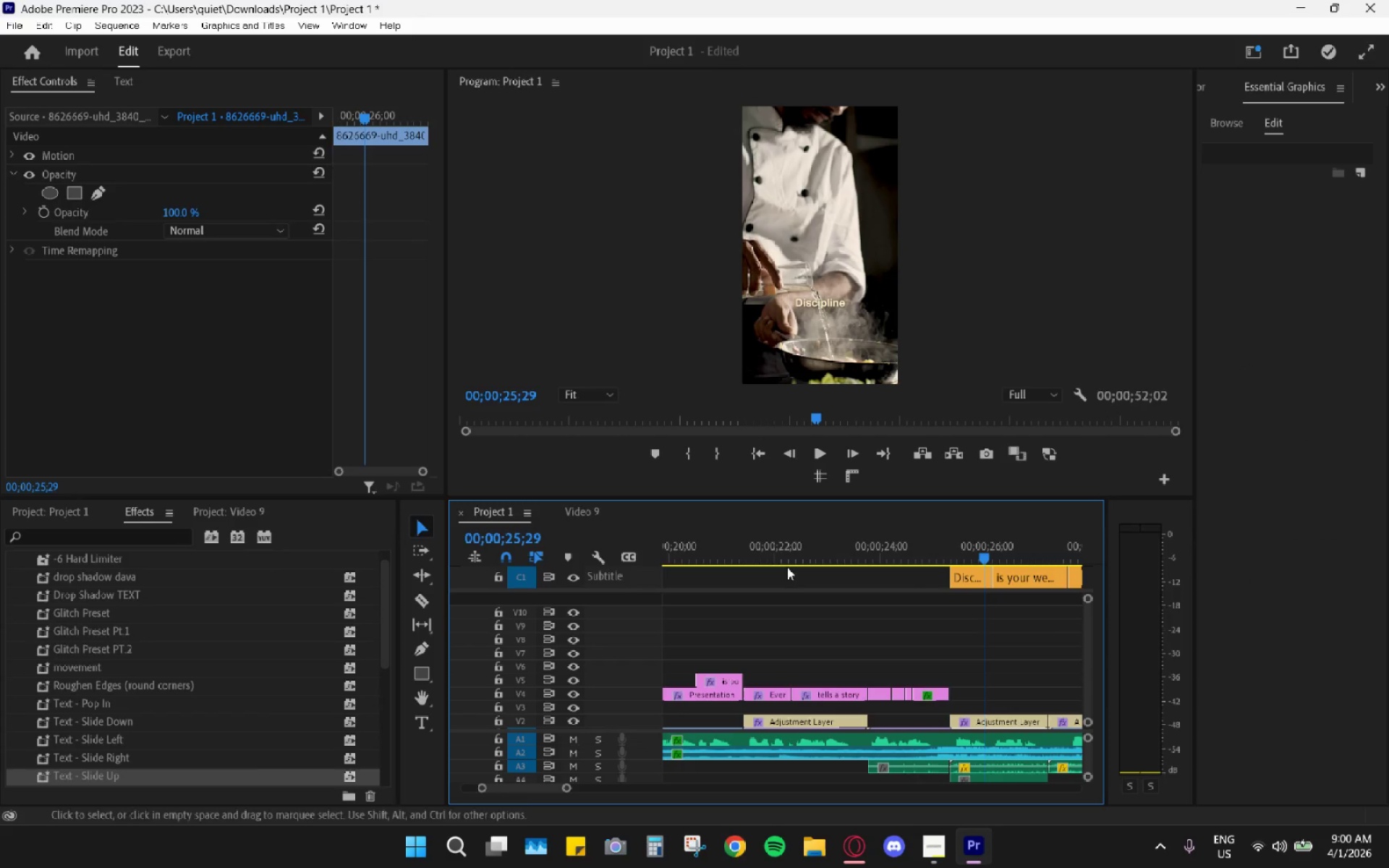 
left_click_drag(start_coordinate=[757, 547], to_coordinate=[744, 549])
 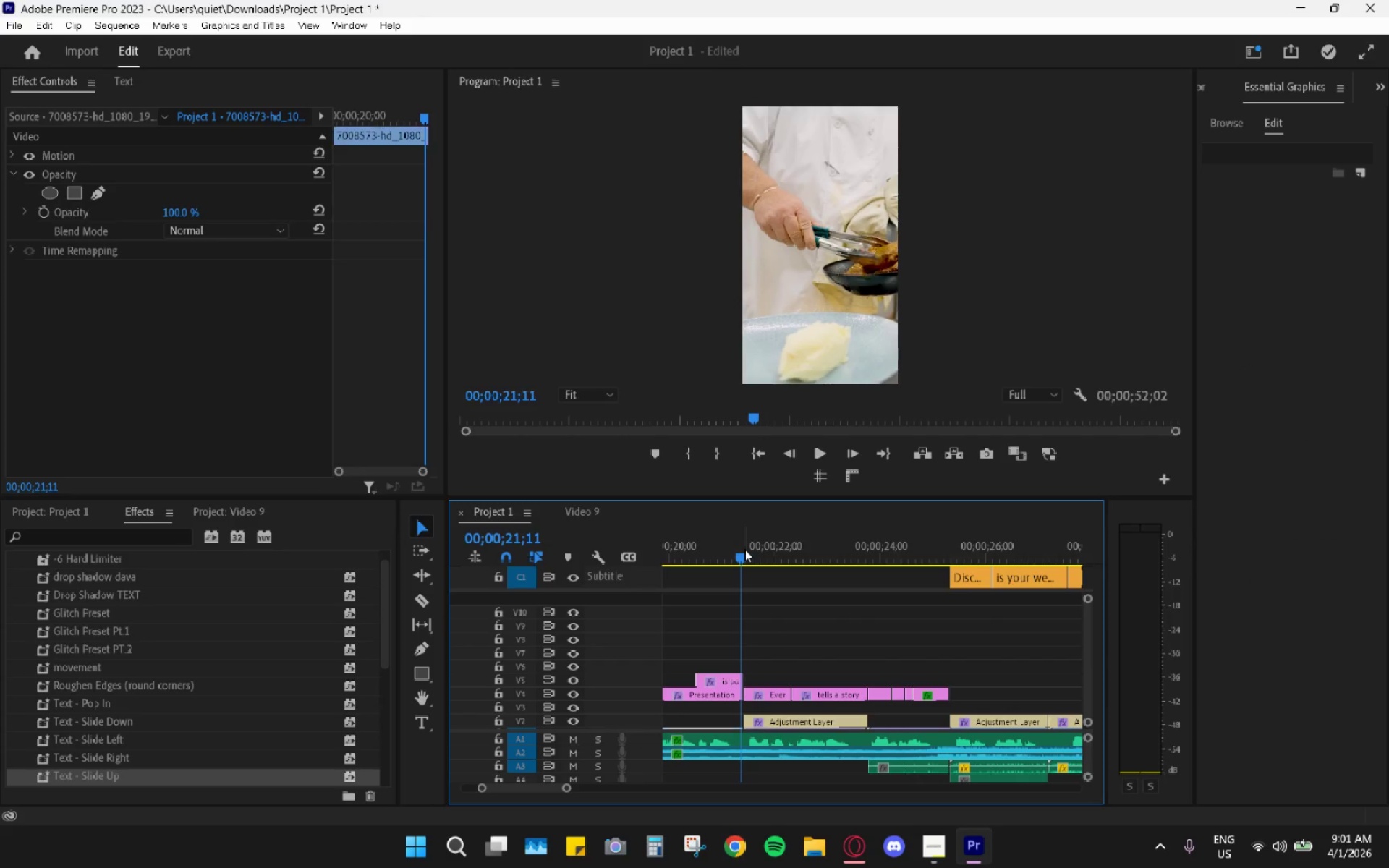 
key(Space)
 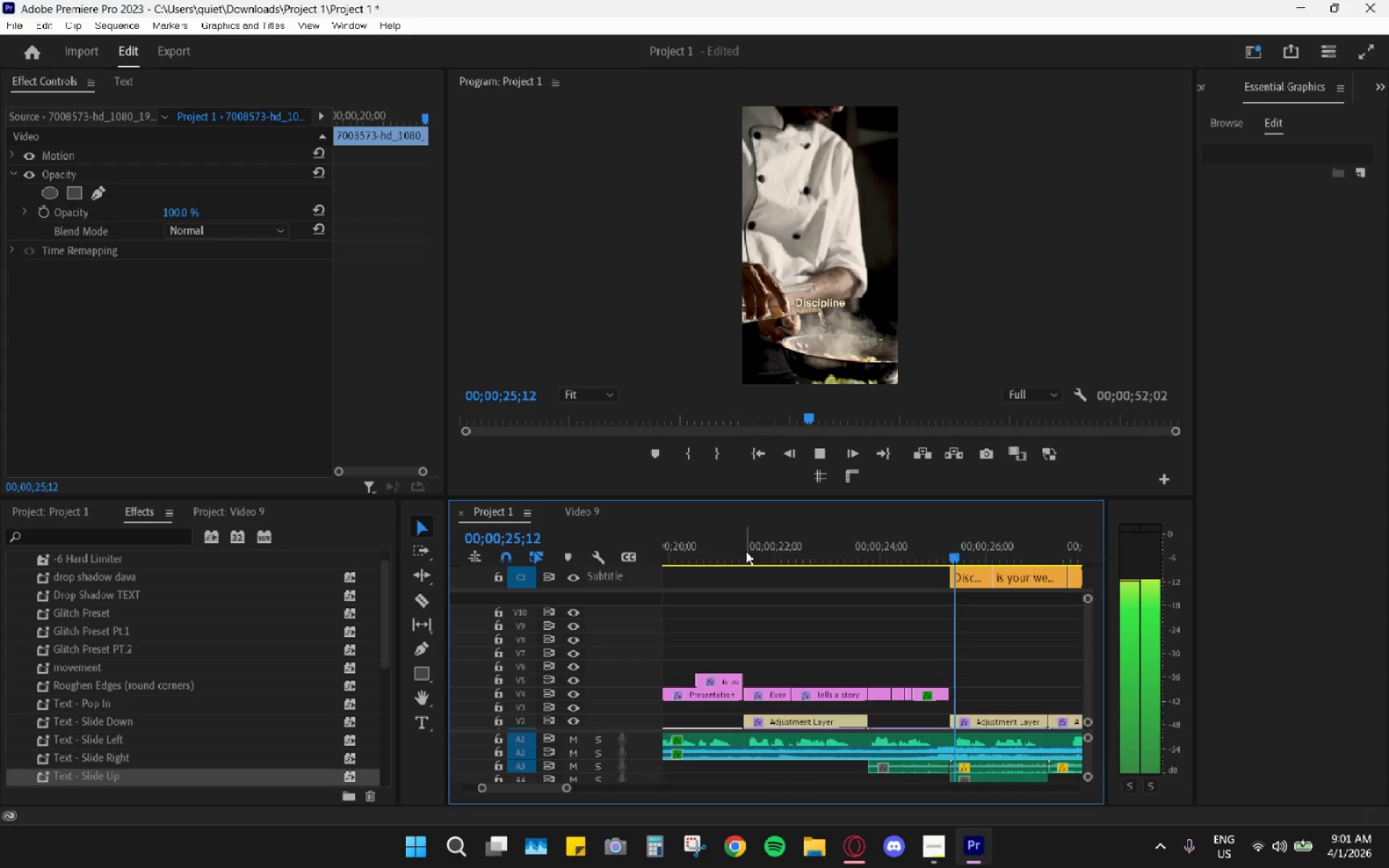 
wait(5.69)
 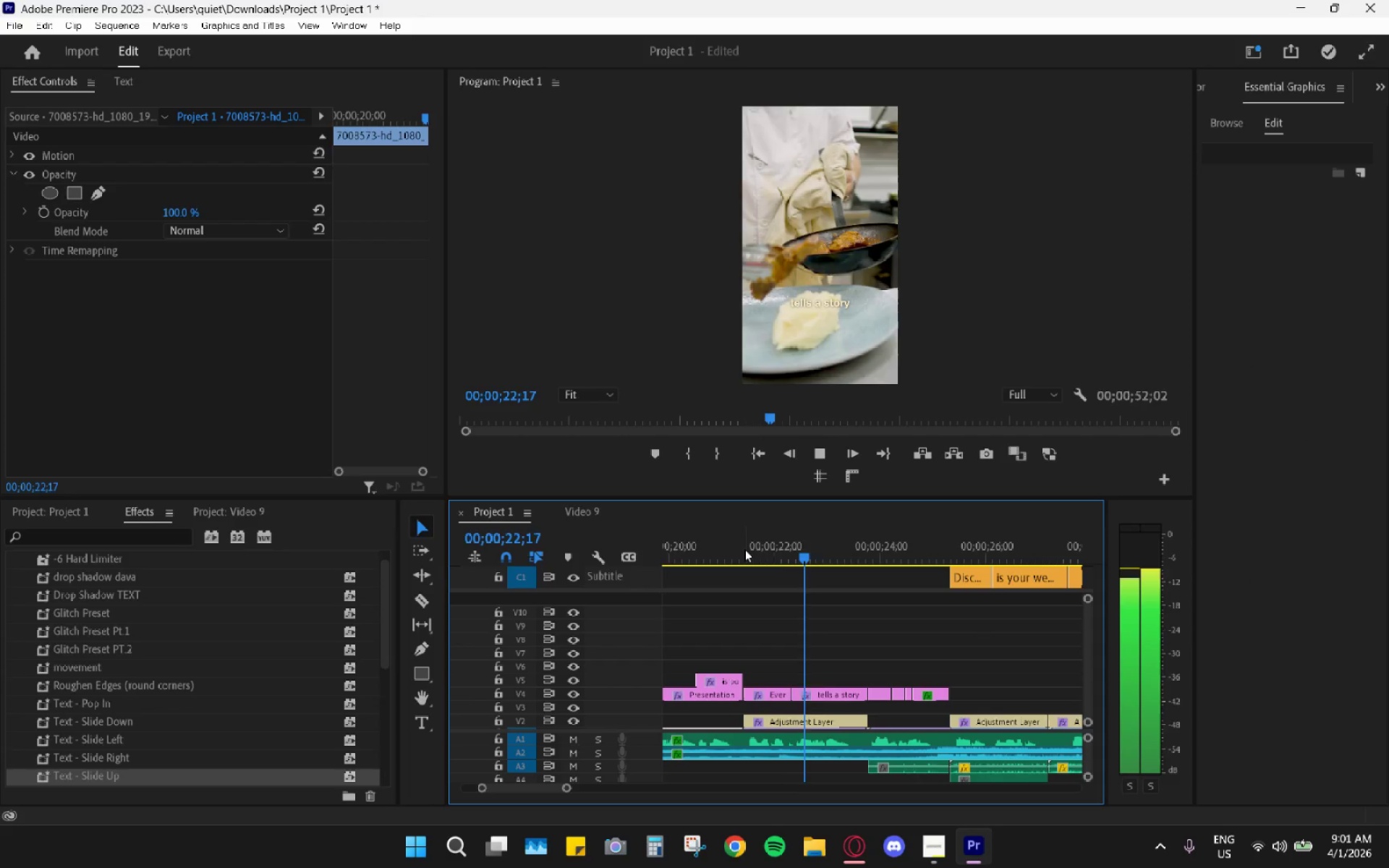 
key(Space)
 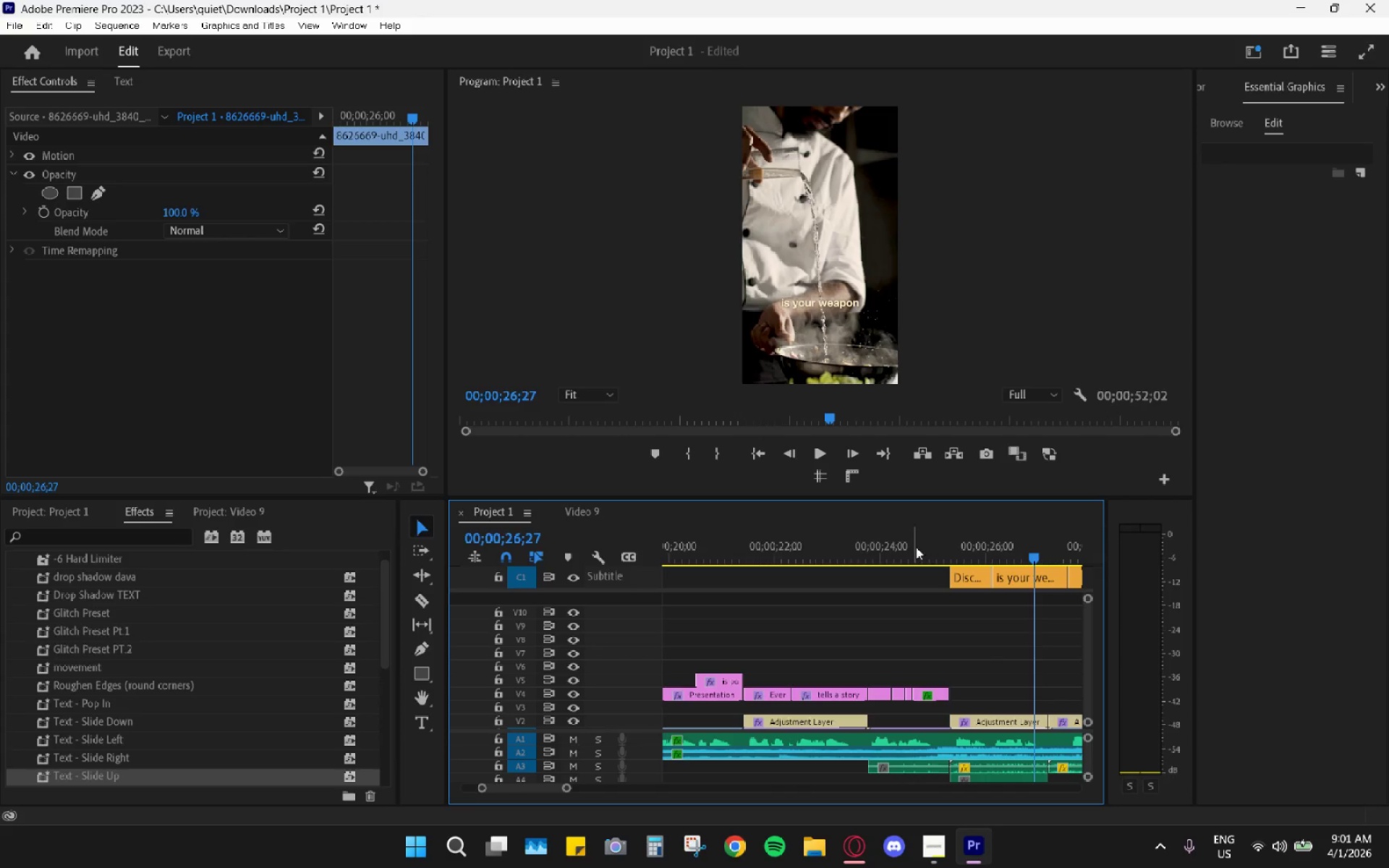 
mouse_move([1371, 861])